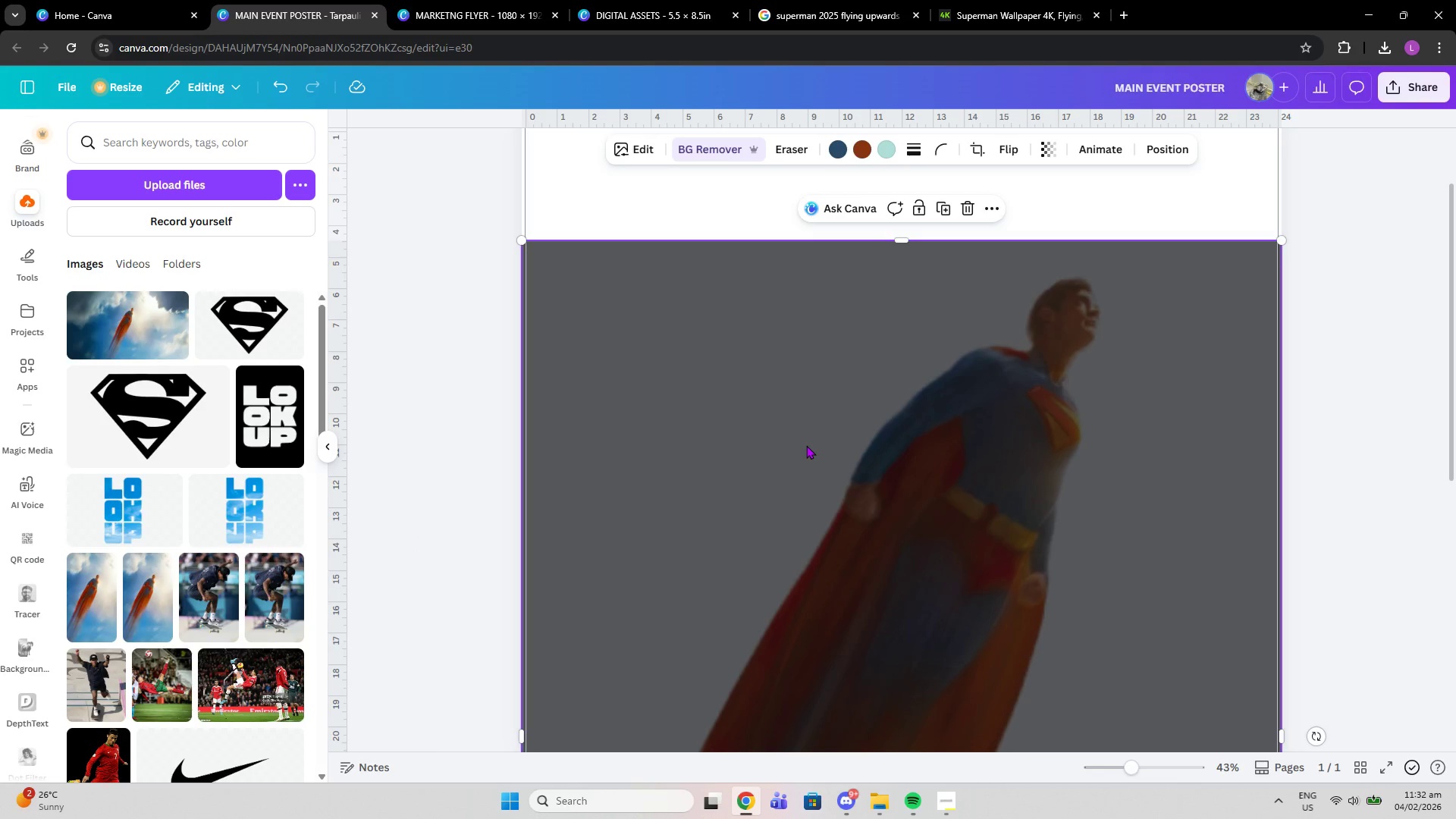 
left_click_drag(start_coordinate=[519, 246], to_coordinate=[690, 381])
 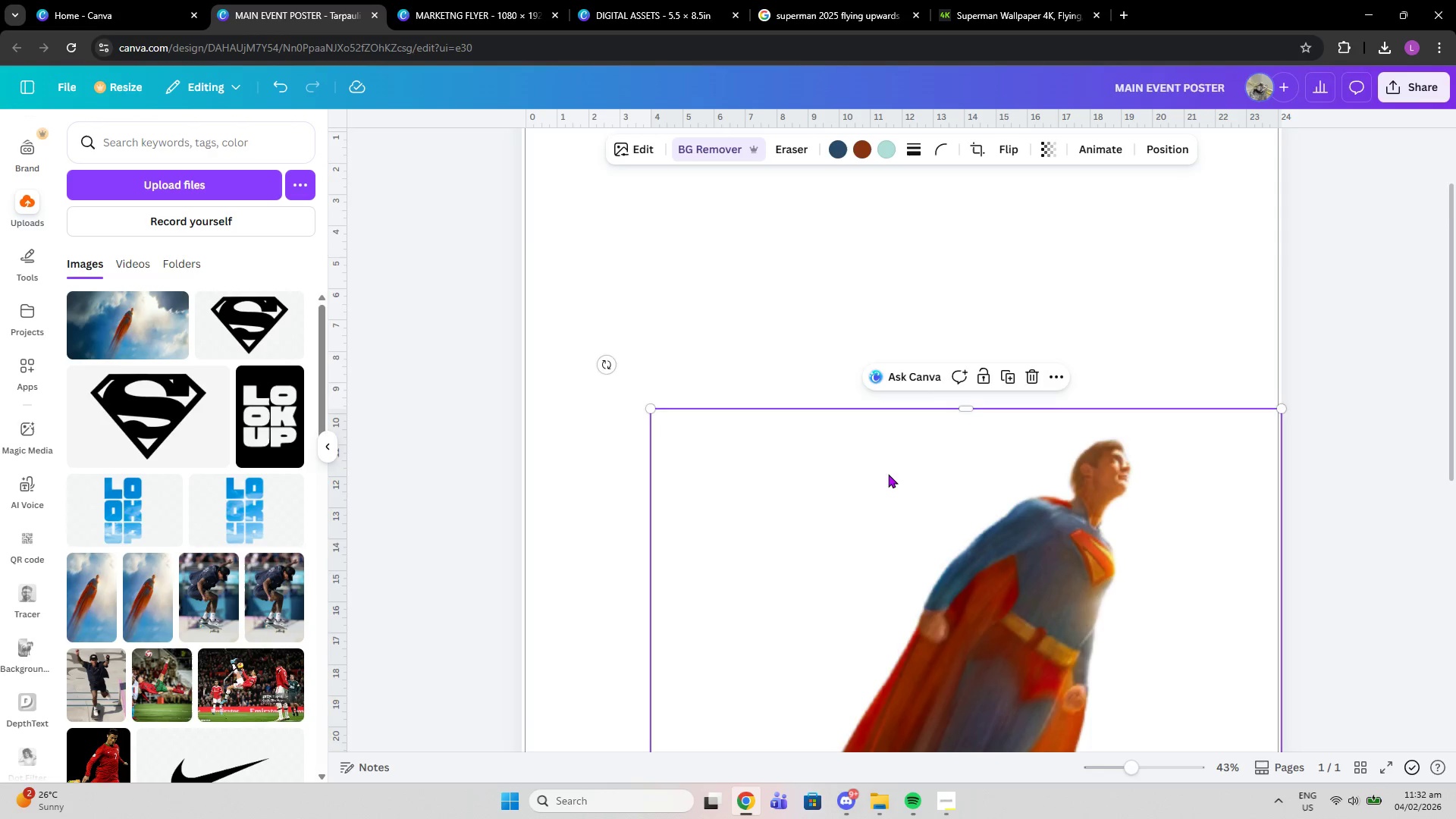 
scroll: coordinate [888, 474], scroll_direction: down, amount: 1.0
 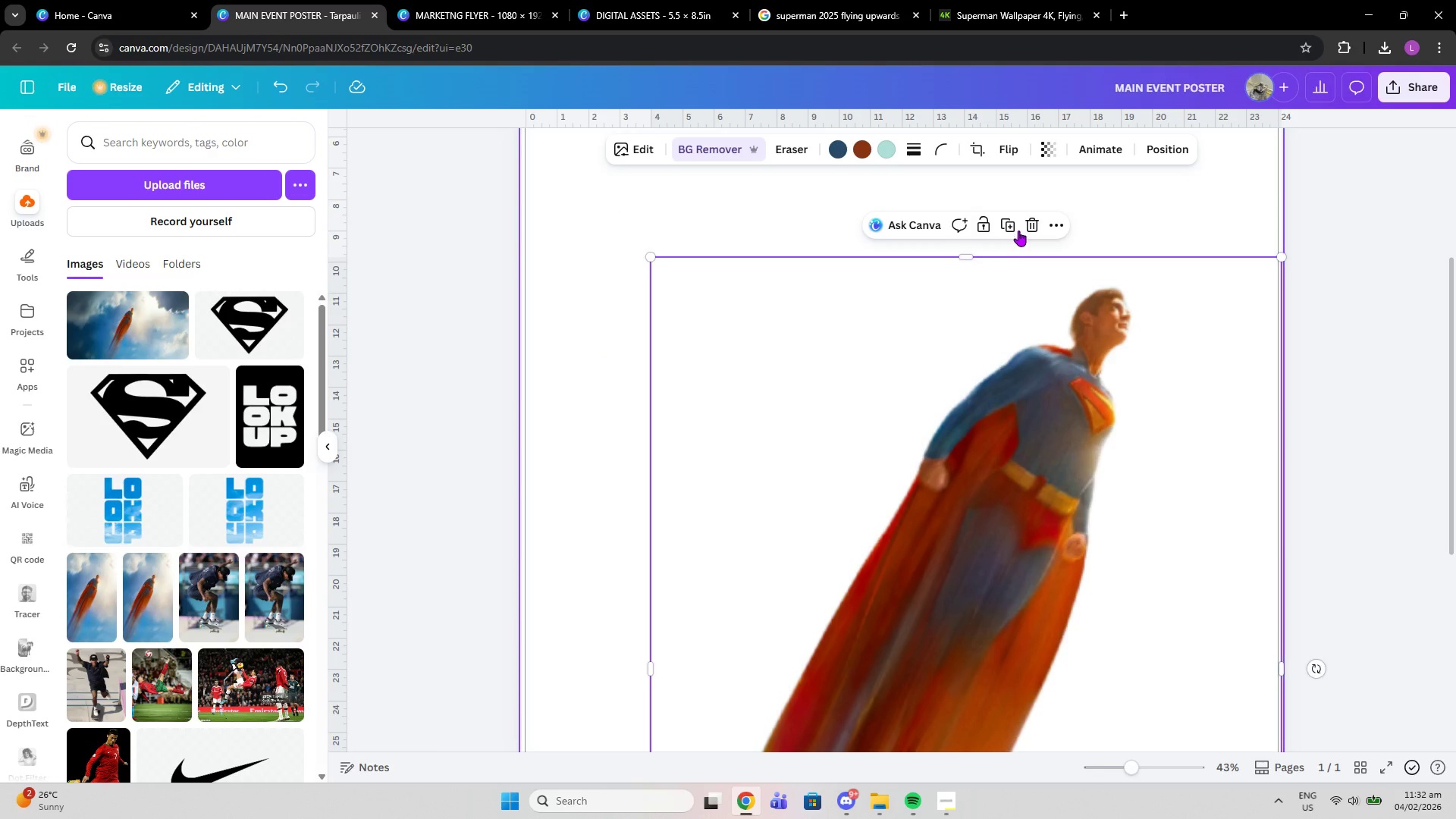 
left_click([1031, 224])
 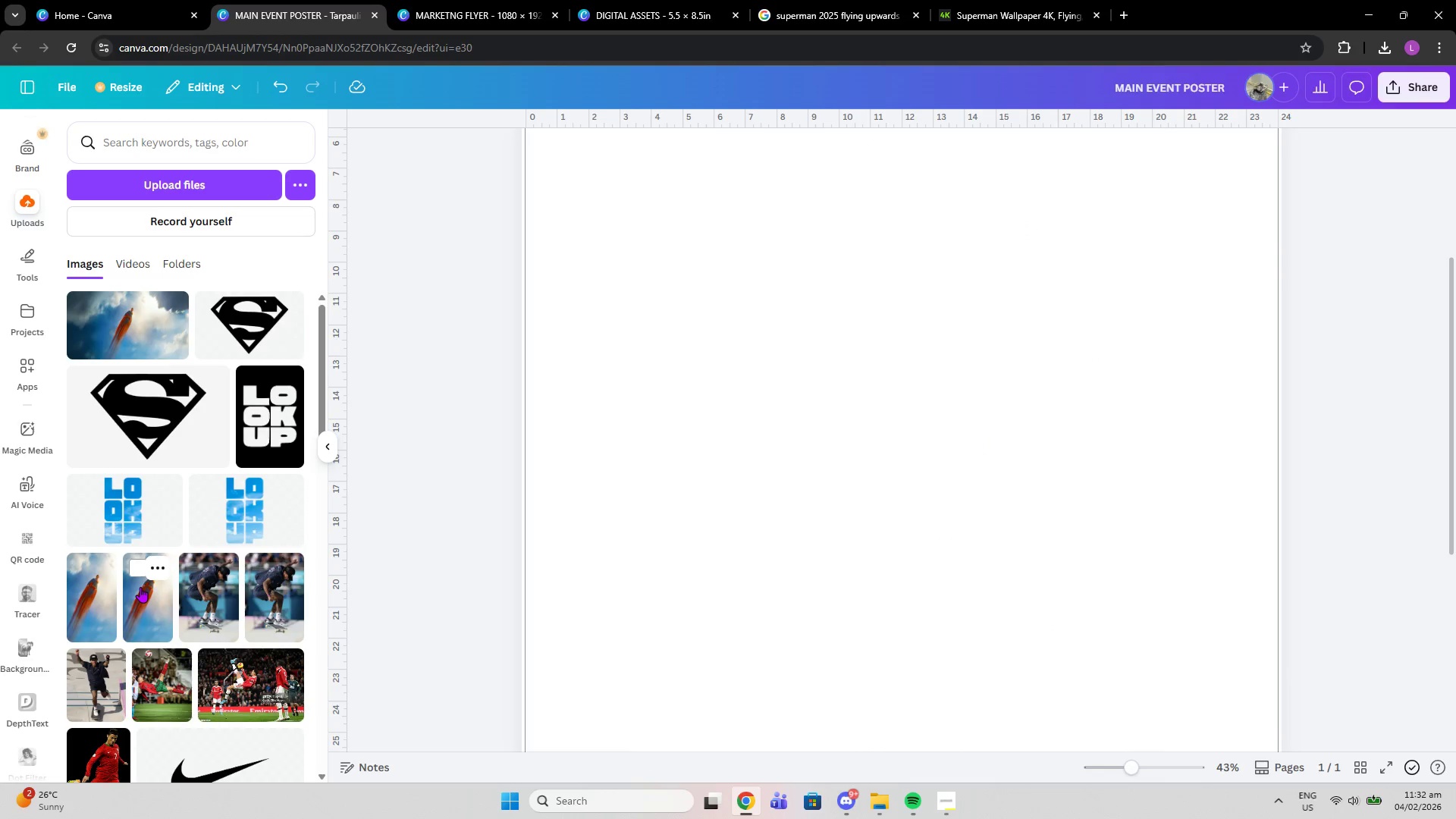 
left_click([140, 587])
 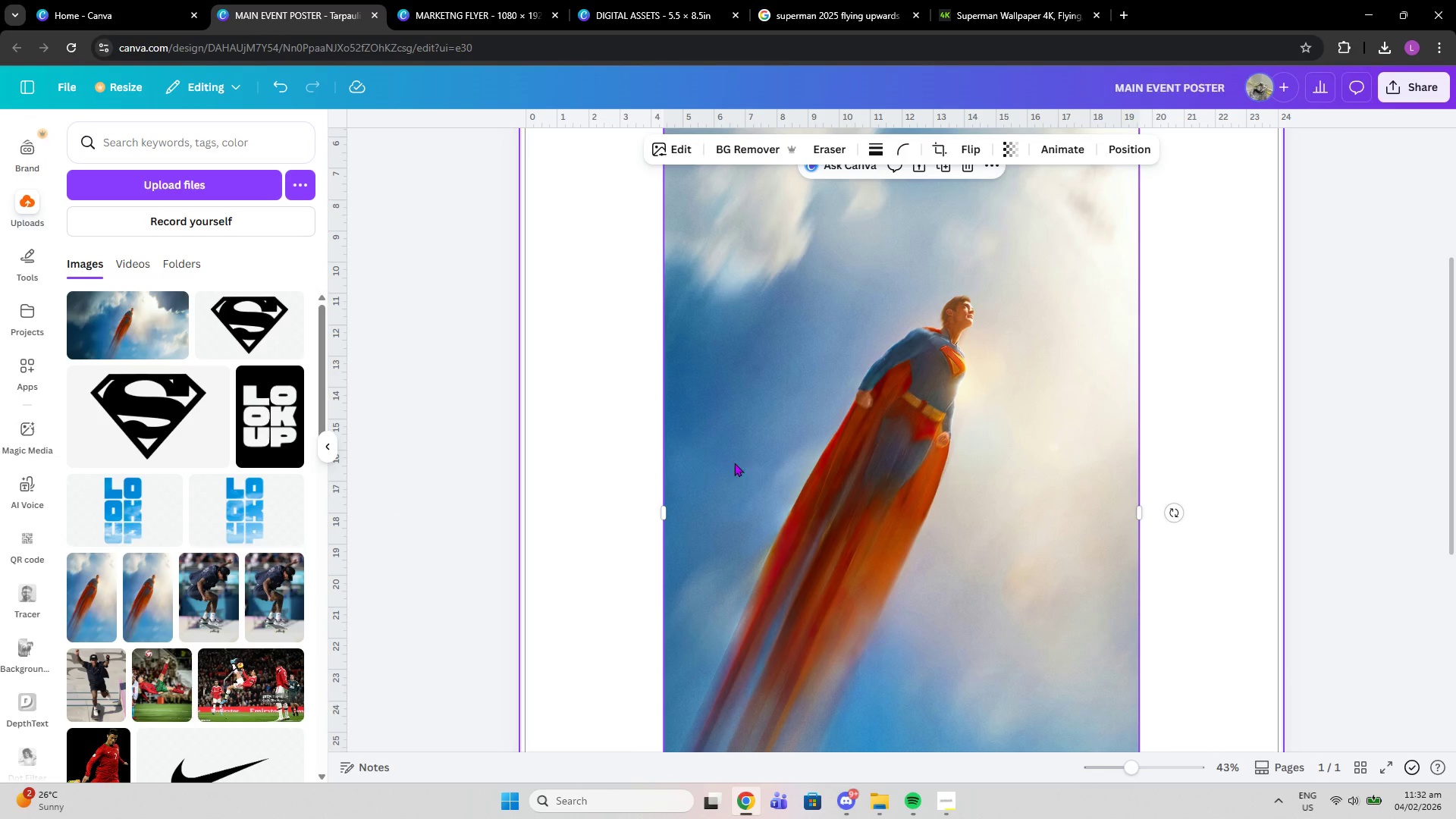 
left_click_drag(start_coordinate=[820, 450], to_coordinate=[824, 466])
 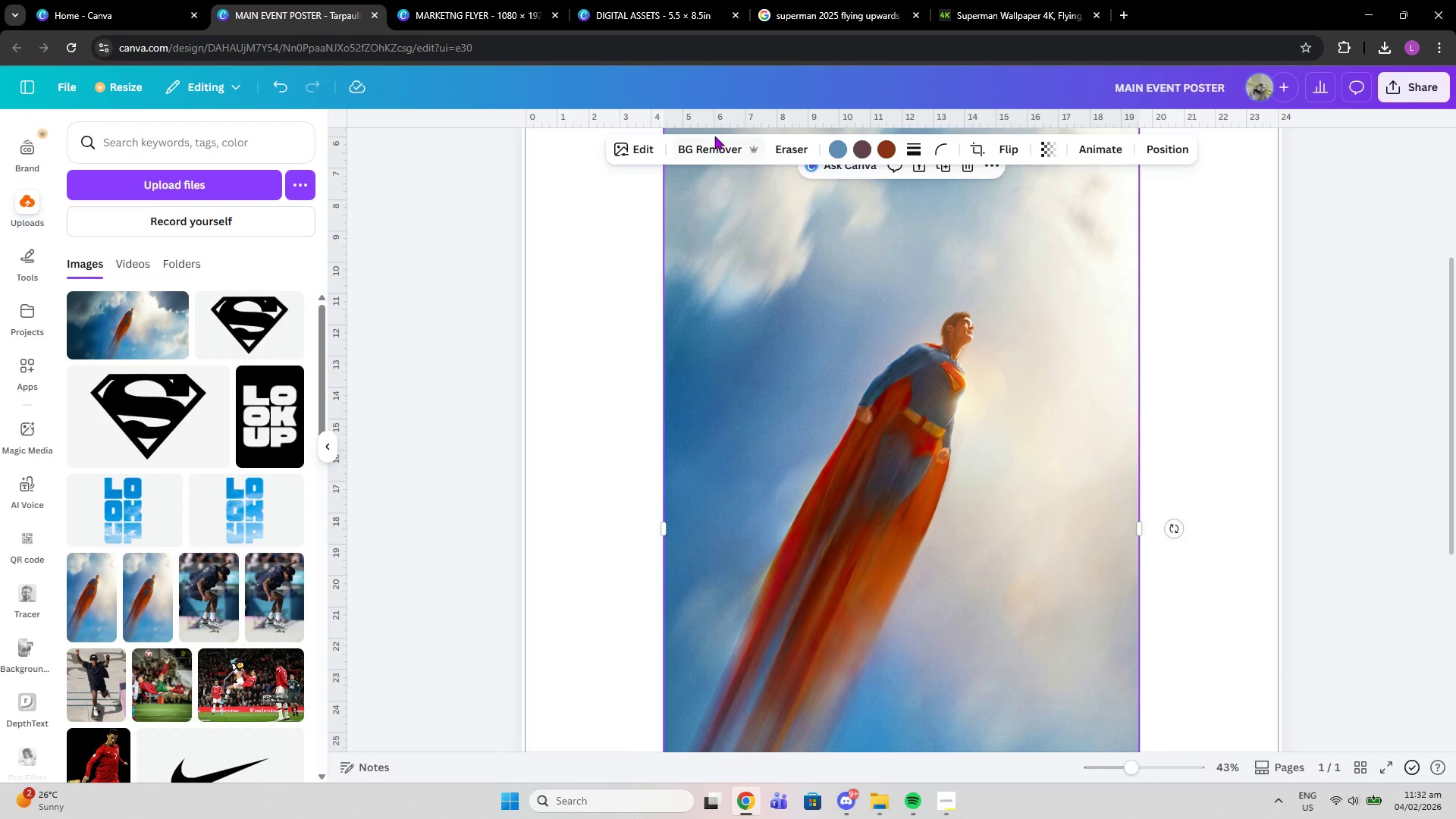 
left_click([714, 136])
 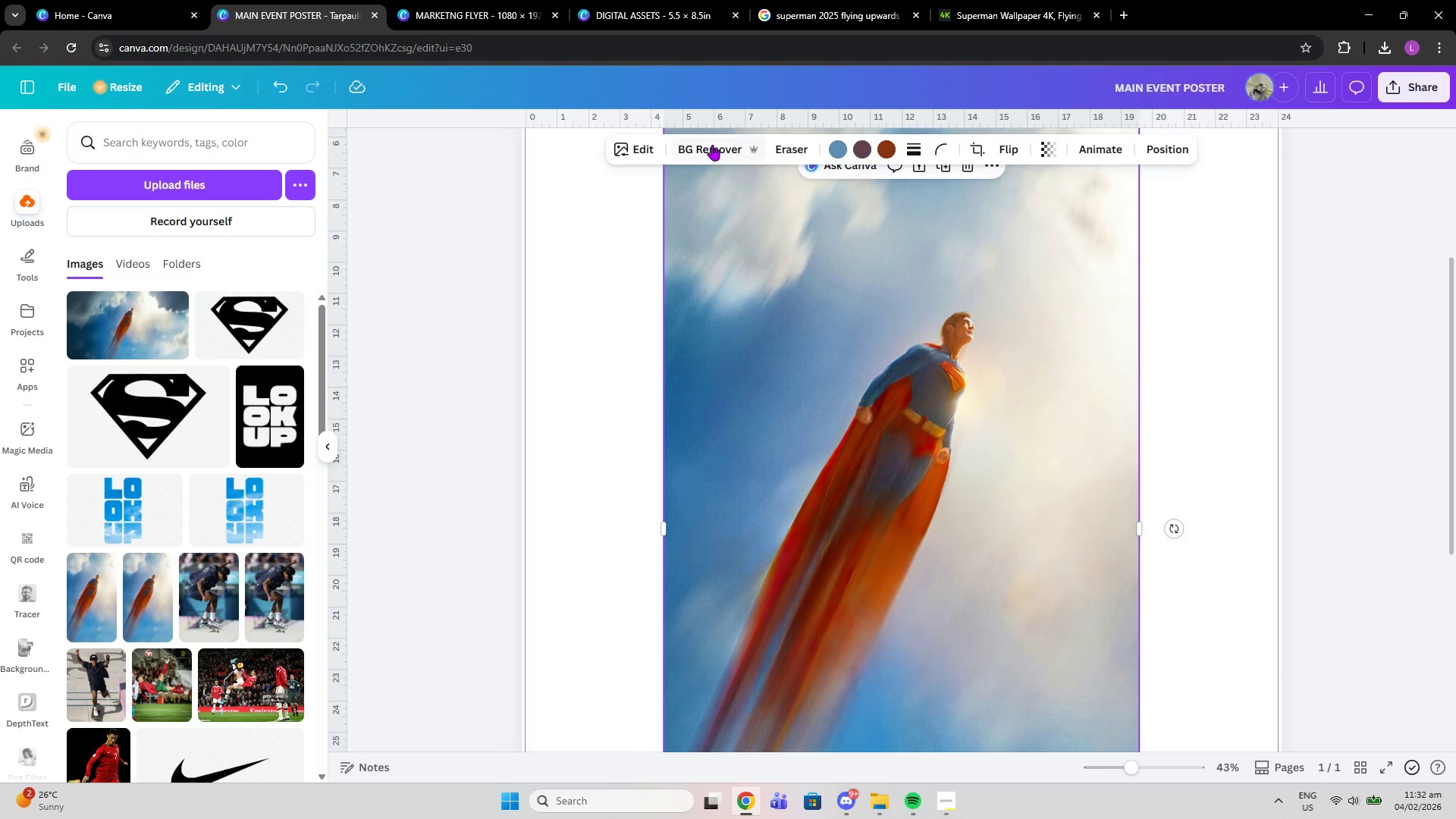 
left_click([712, 145])
 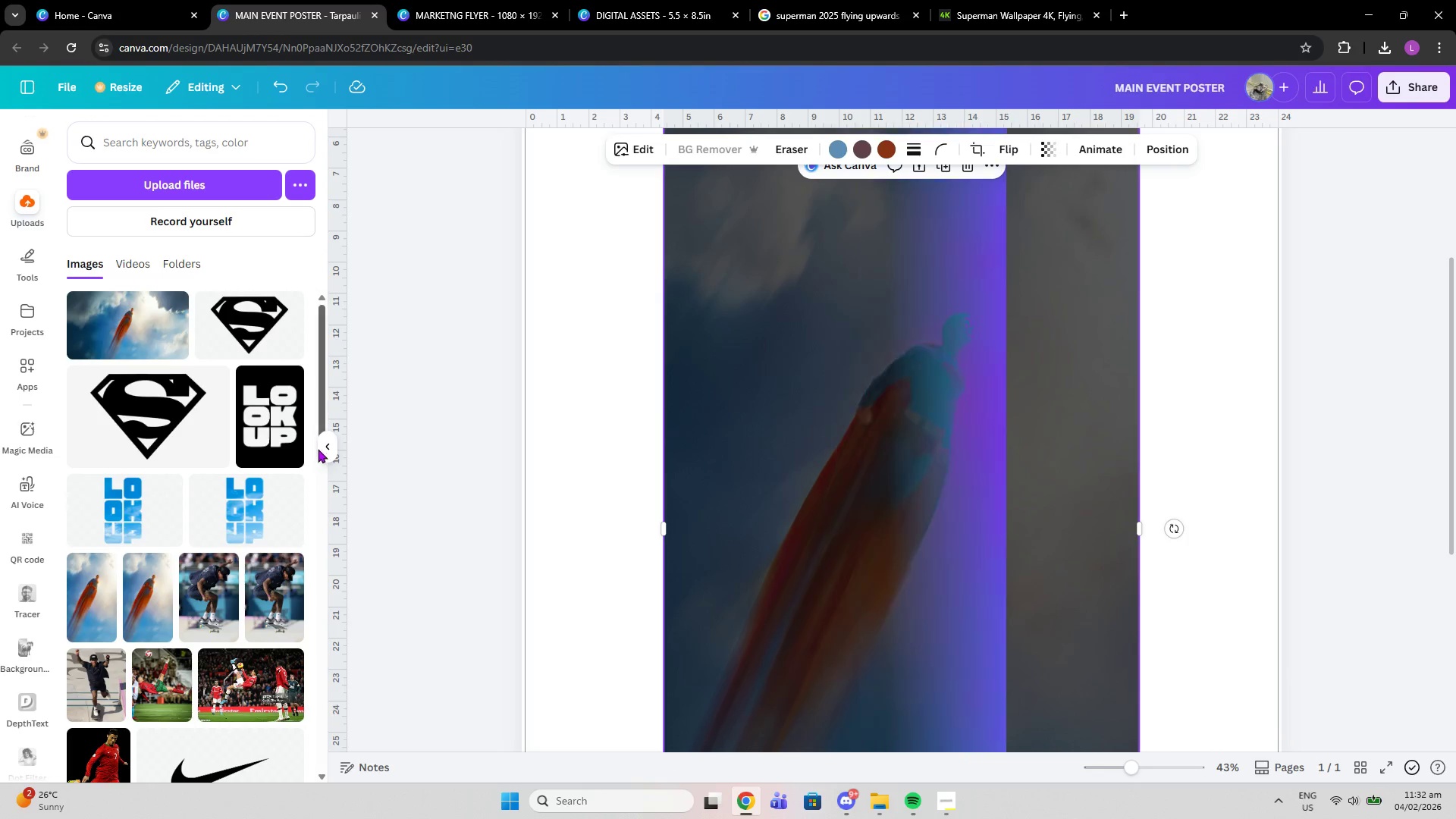 
left_click([318, 449])
 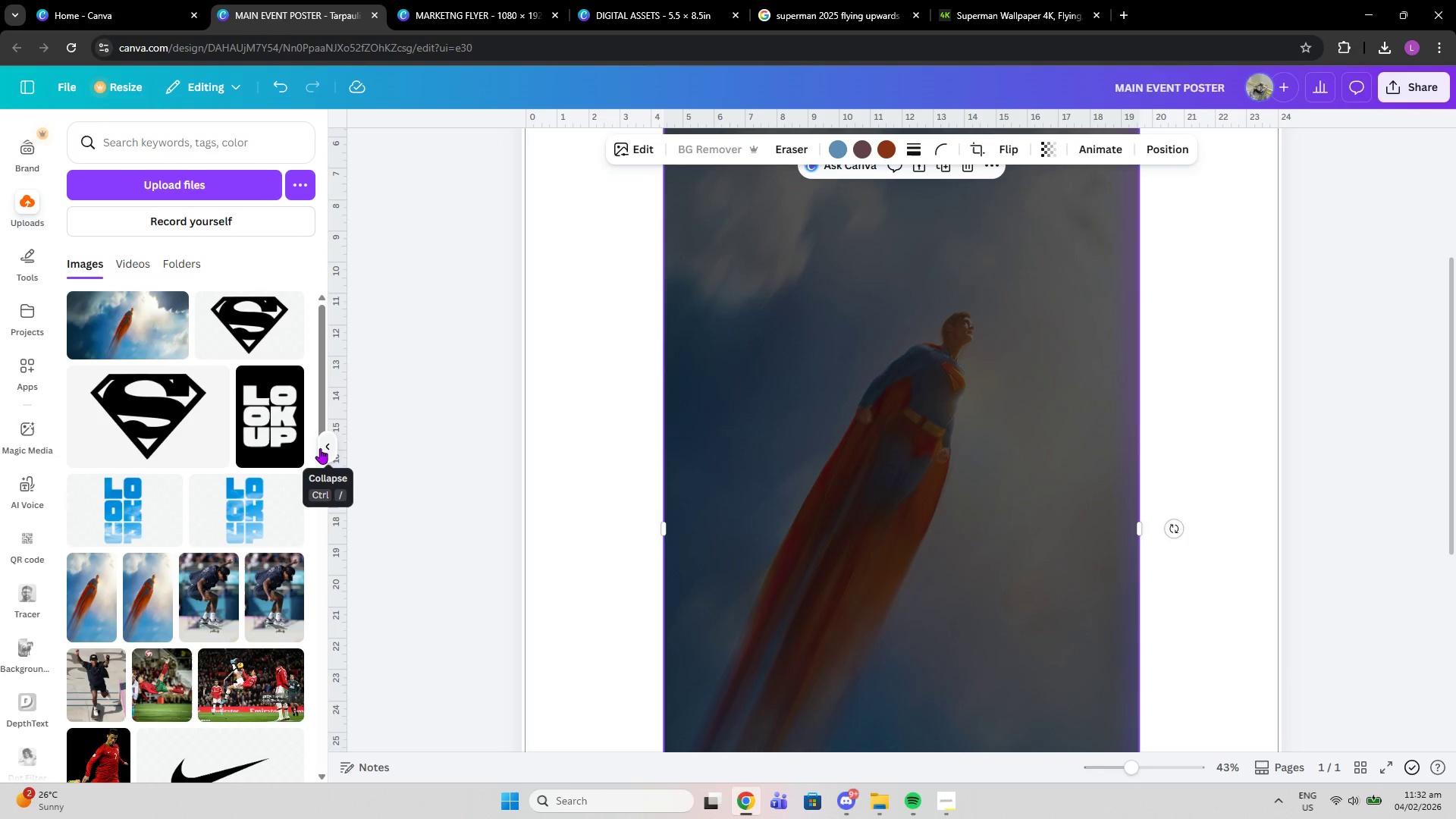 
left_click([320, 448])
 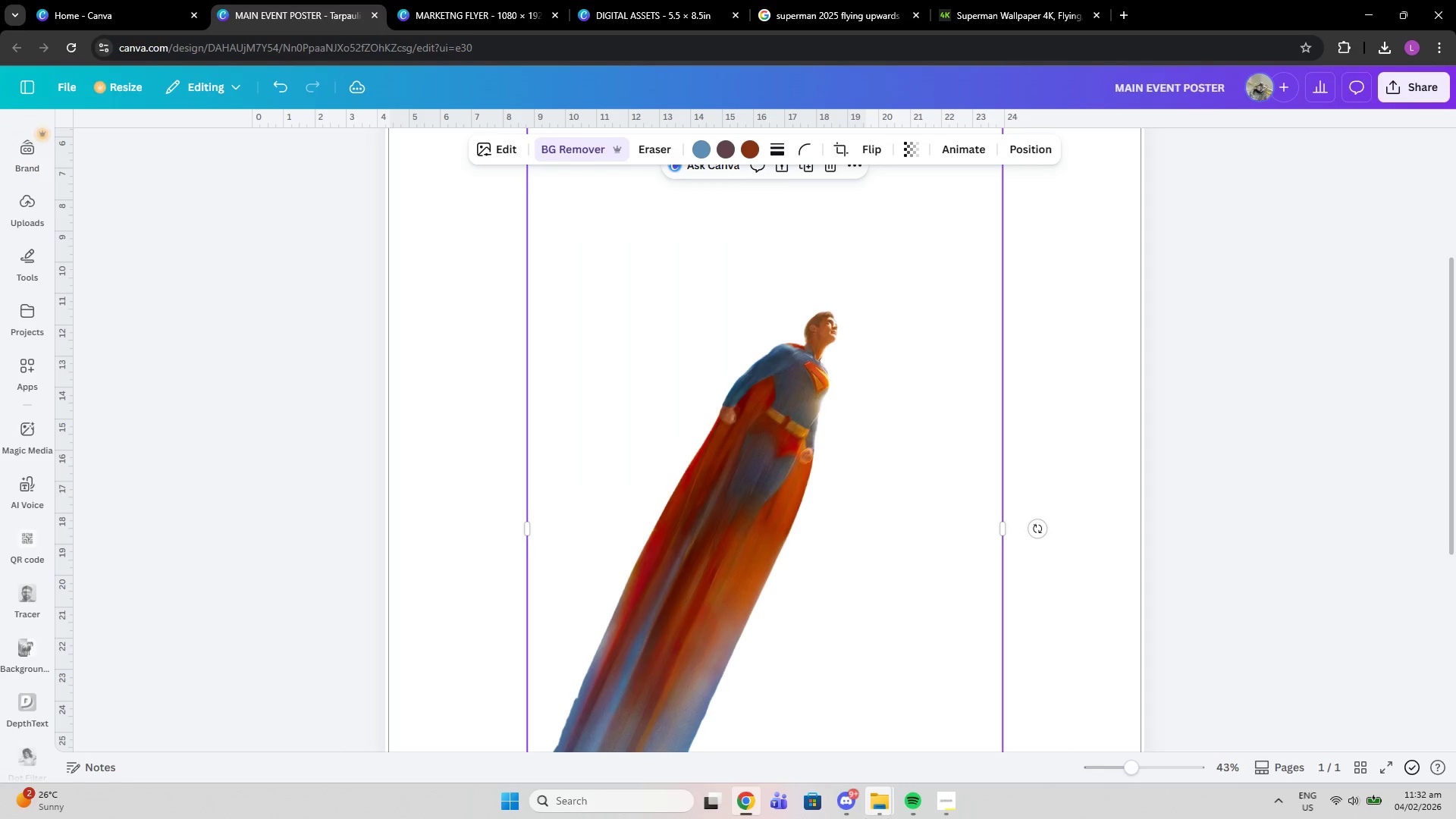 
left_click([930, 798])